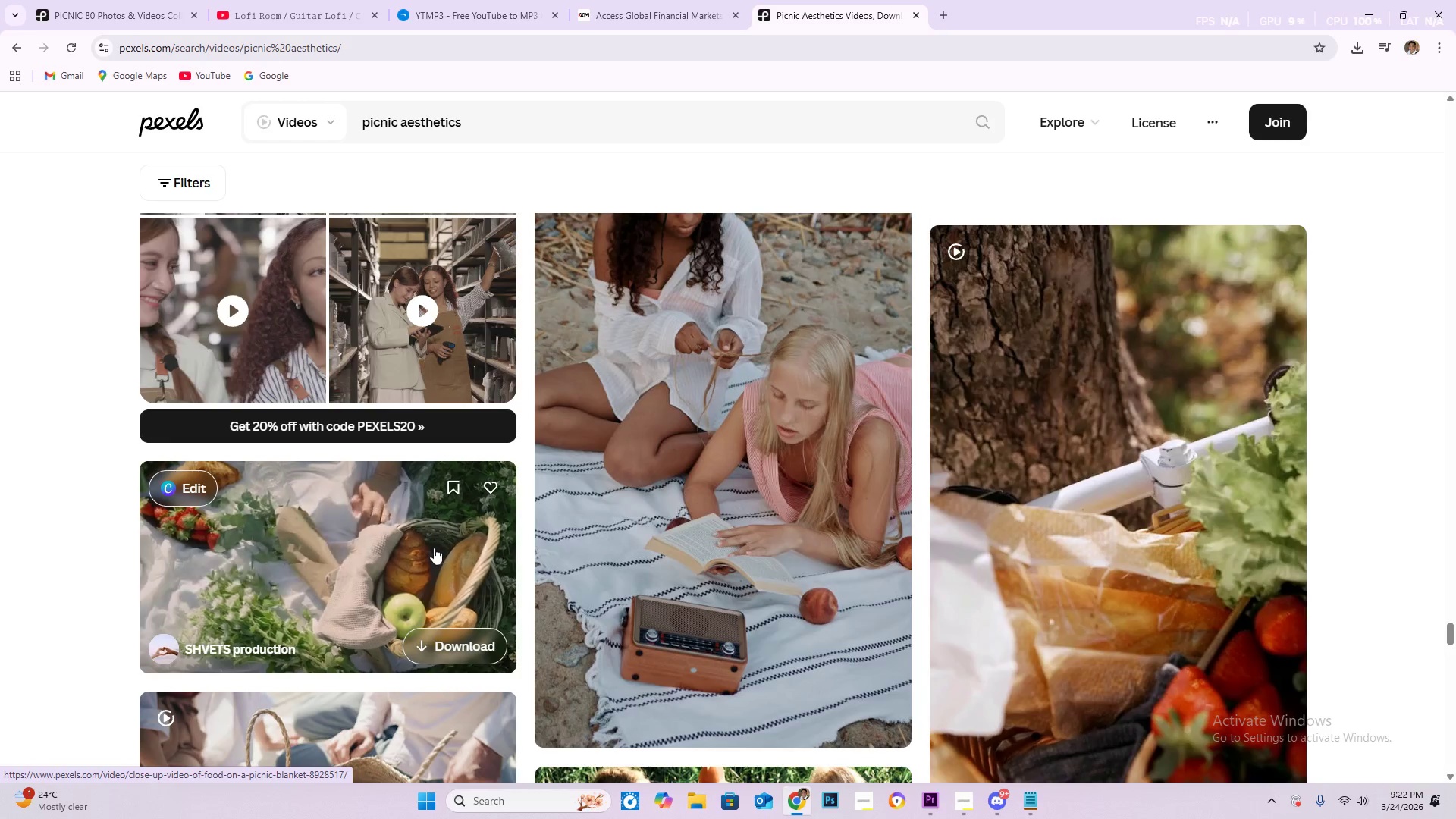 
wait(7.22)
 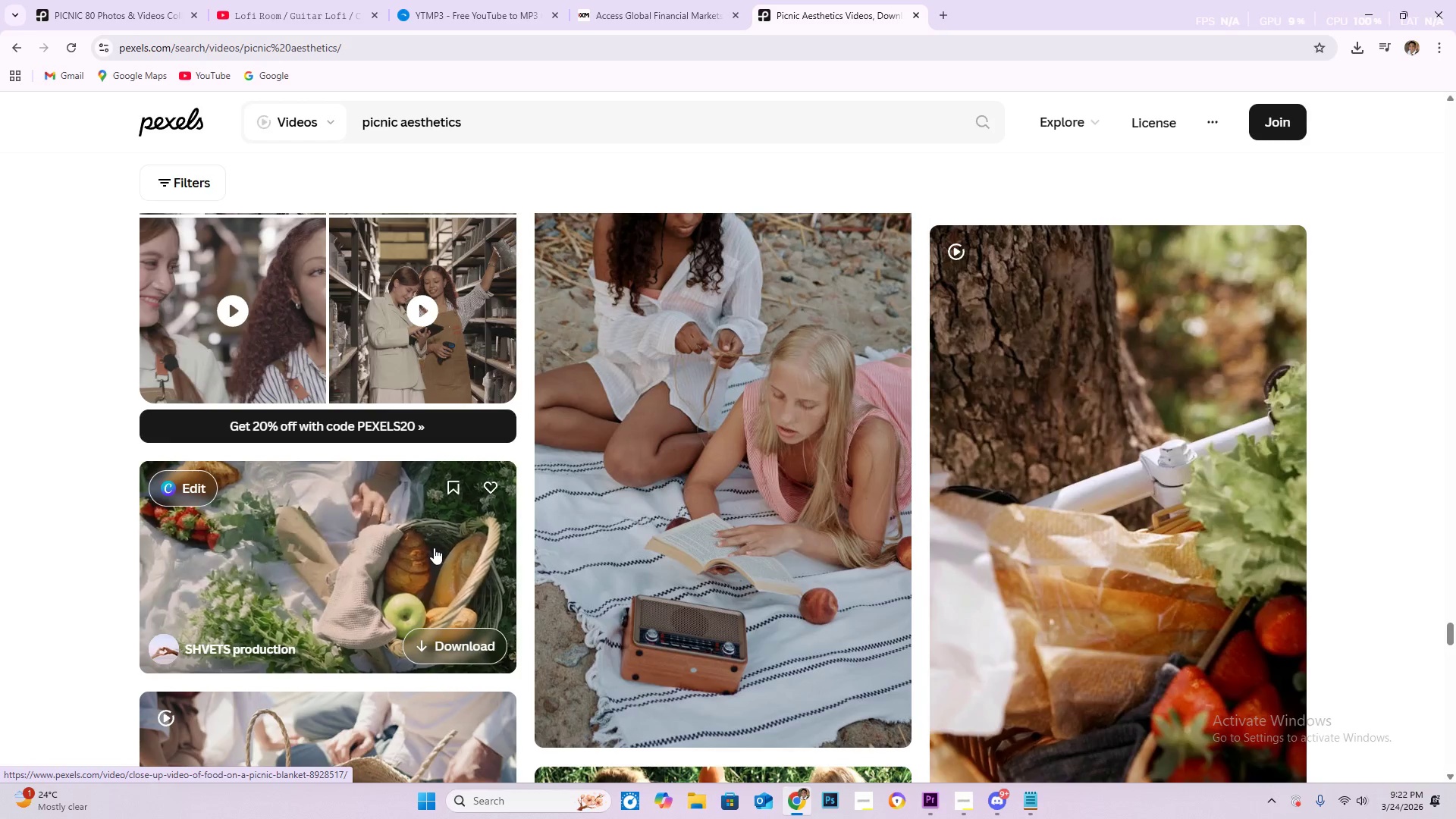 
scroll: coordinate [416, 557], scroll_direction: down, amount: 4.0
 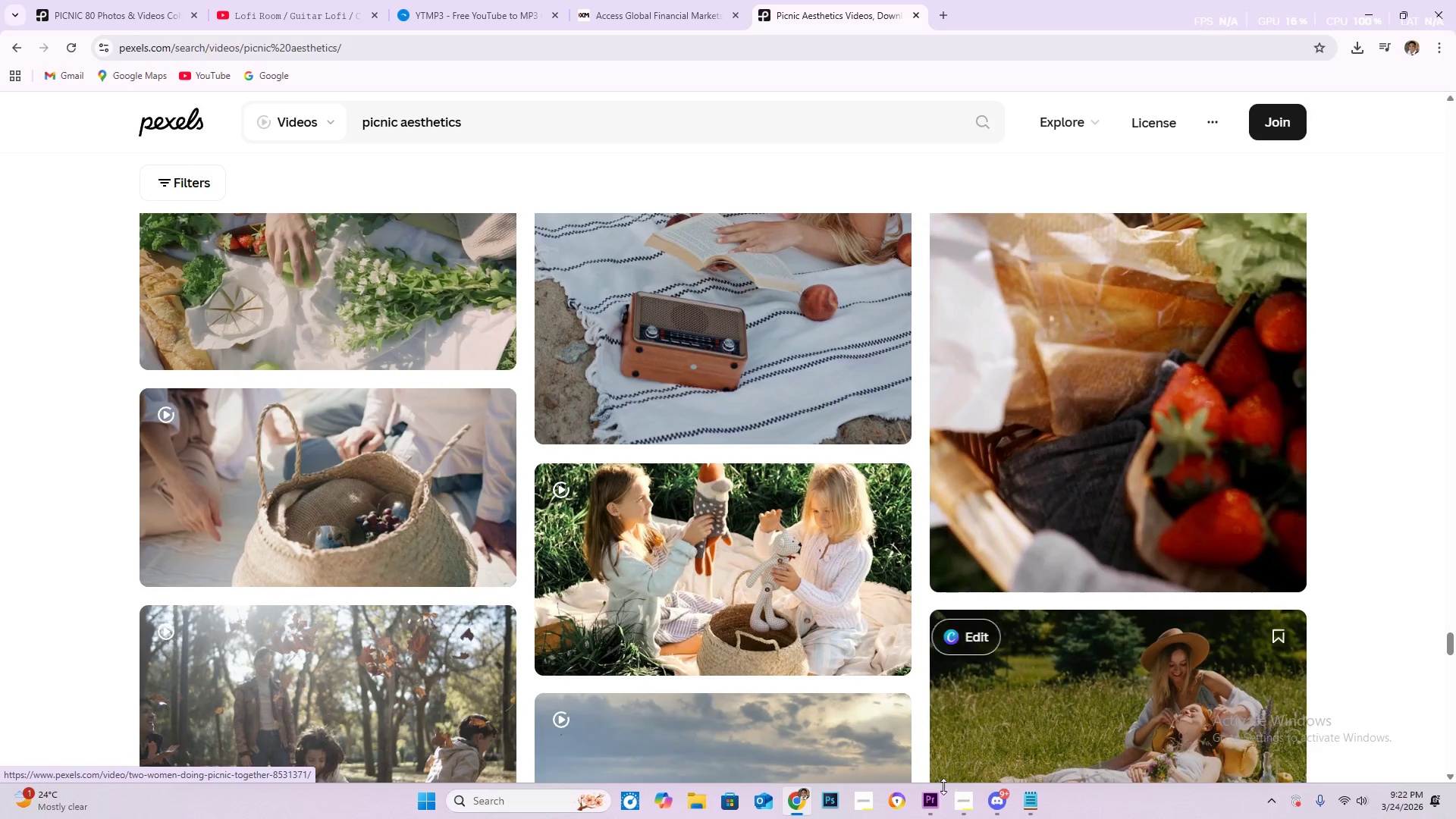 
left_click([937, 800])
 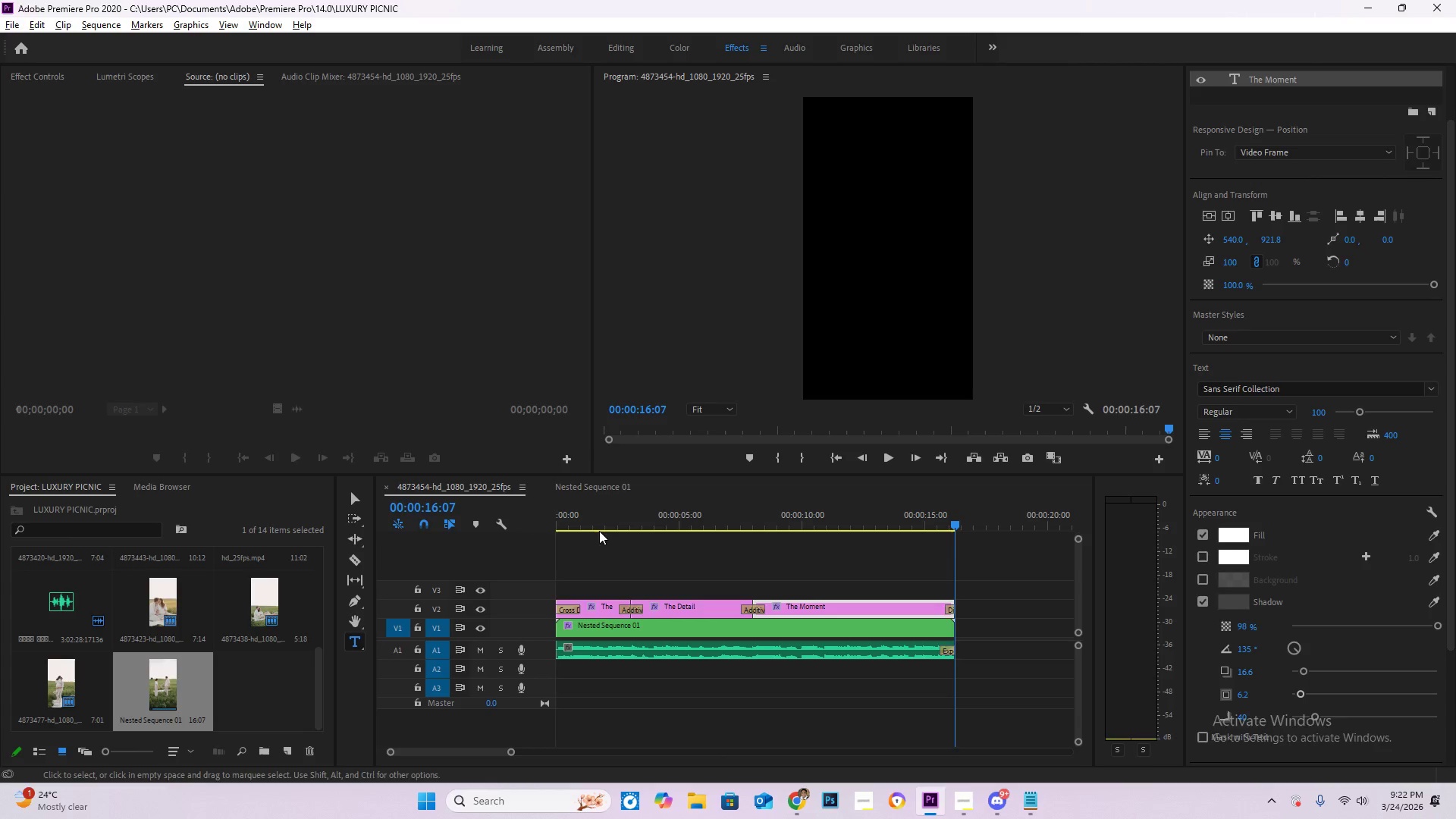 
left_click_drag(start_coordinate=[598, 511], to_coordinate=[500, 512])
 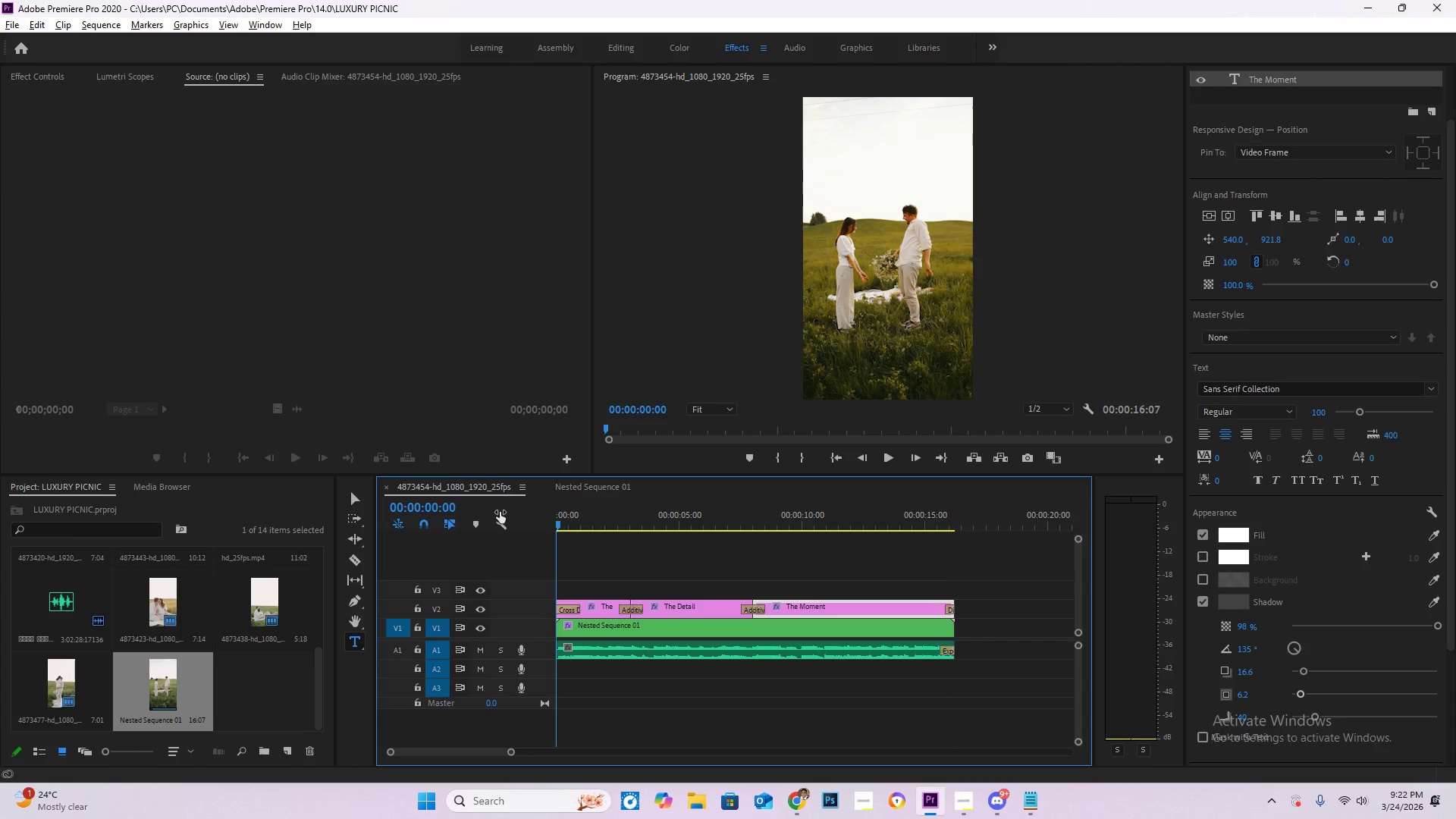 
key(NumpadEnter)
 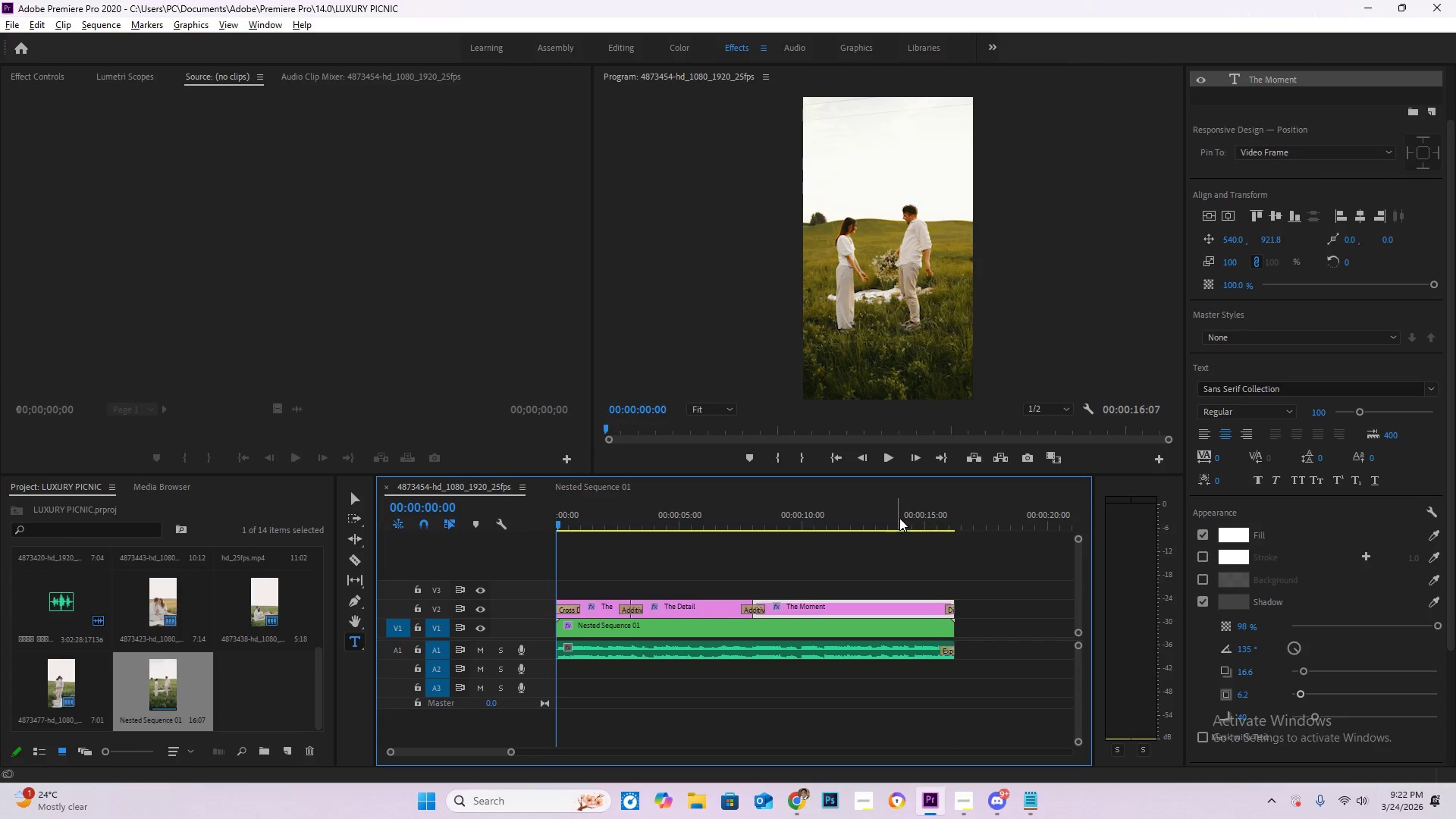 
left_click([893, 457])
 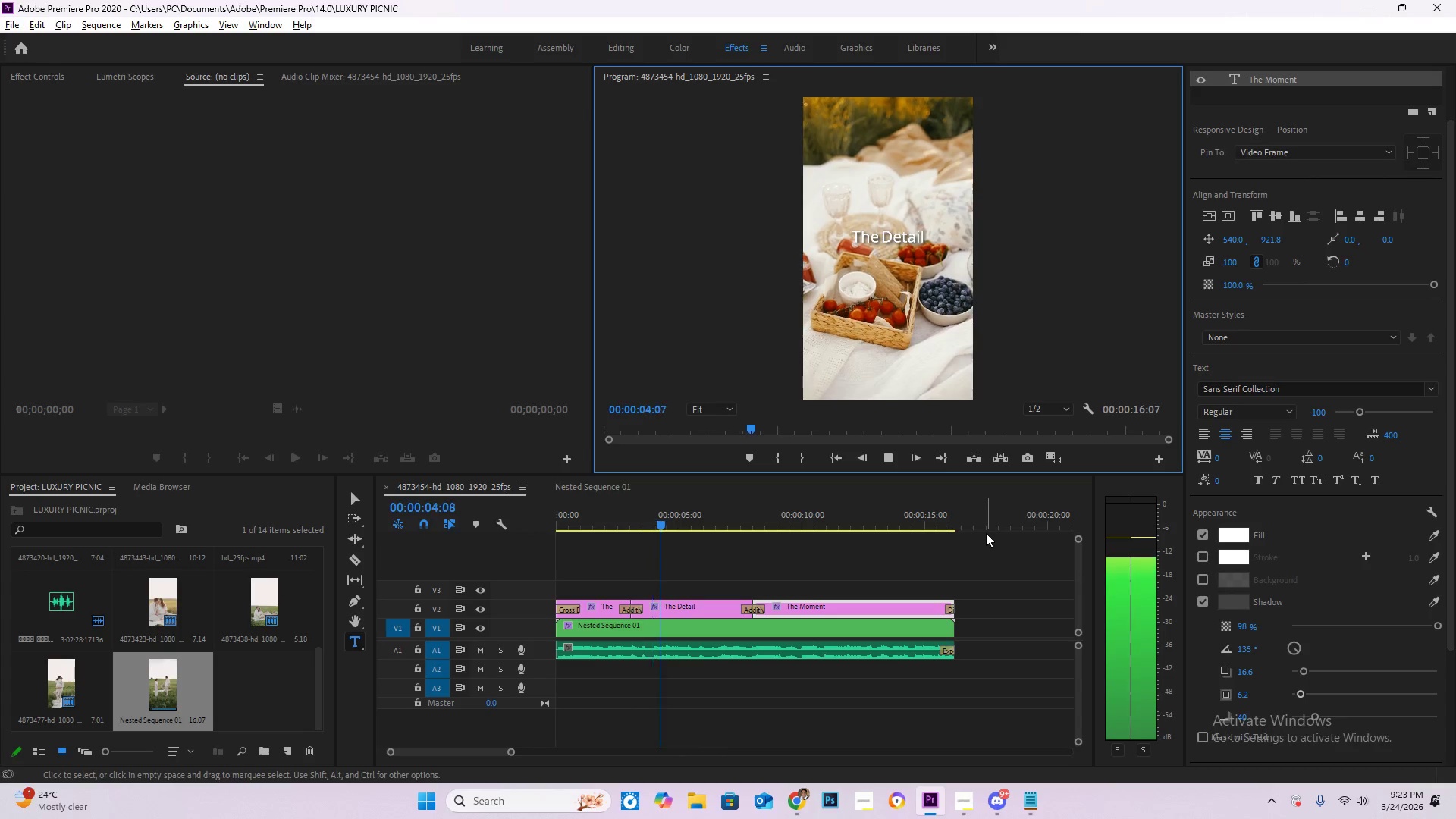 
wait(9.42)
 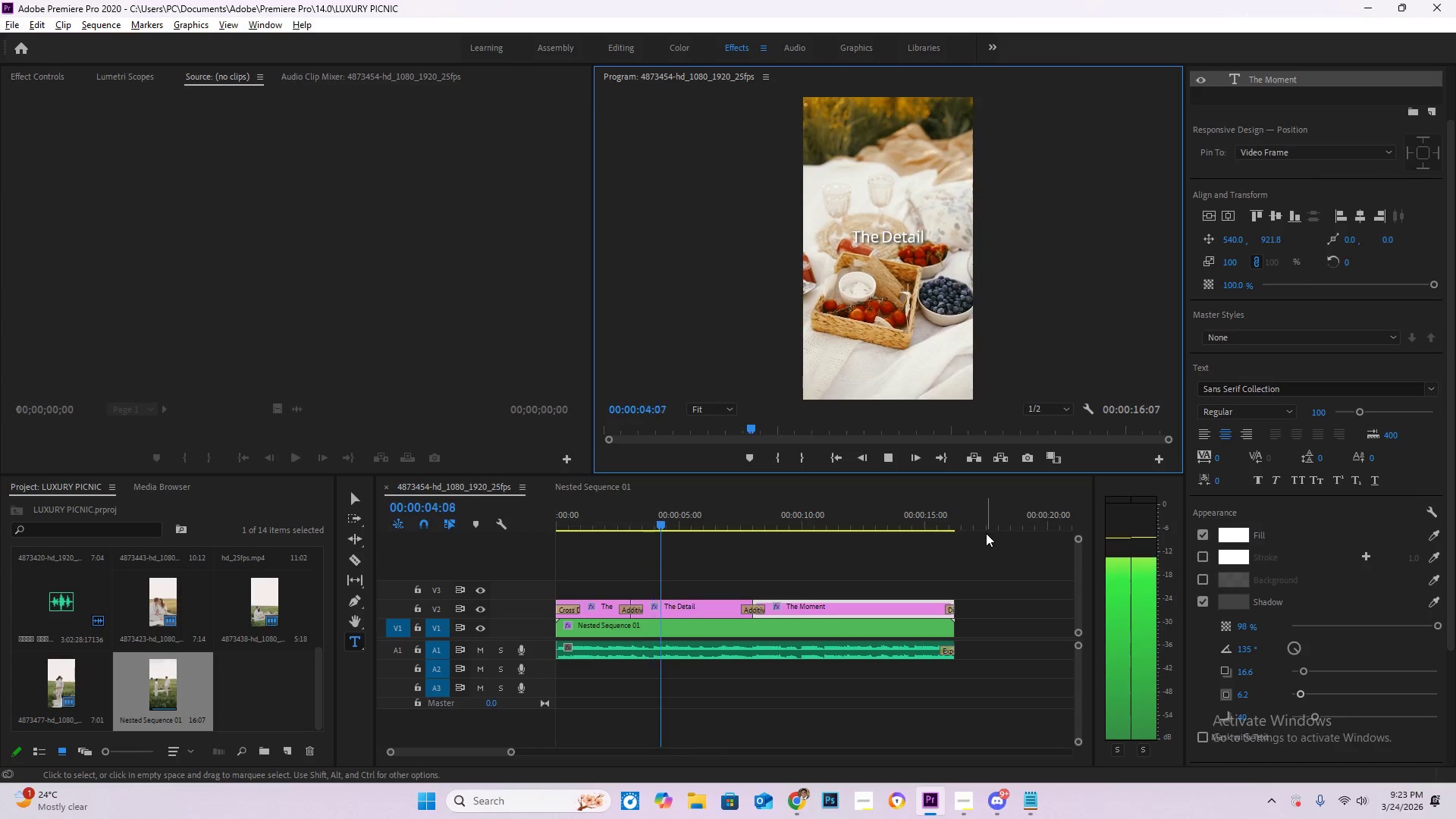 
left_click_drag(start_coordinate=[595, 512], to_coordinate=[517, 515])
 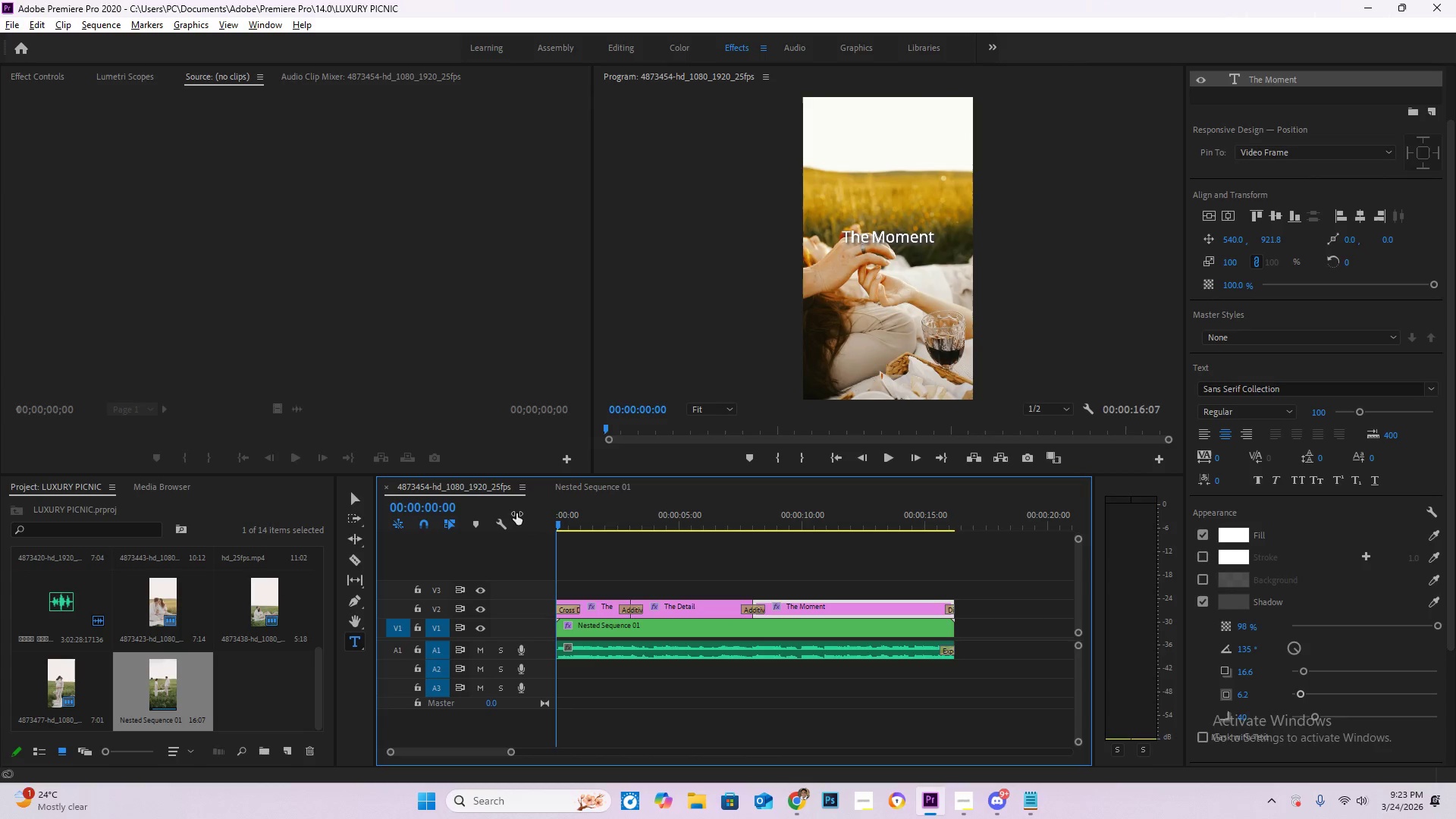 
key(NumpadEnter)
 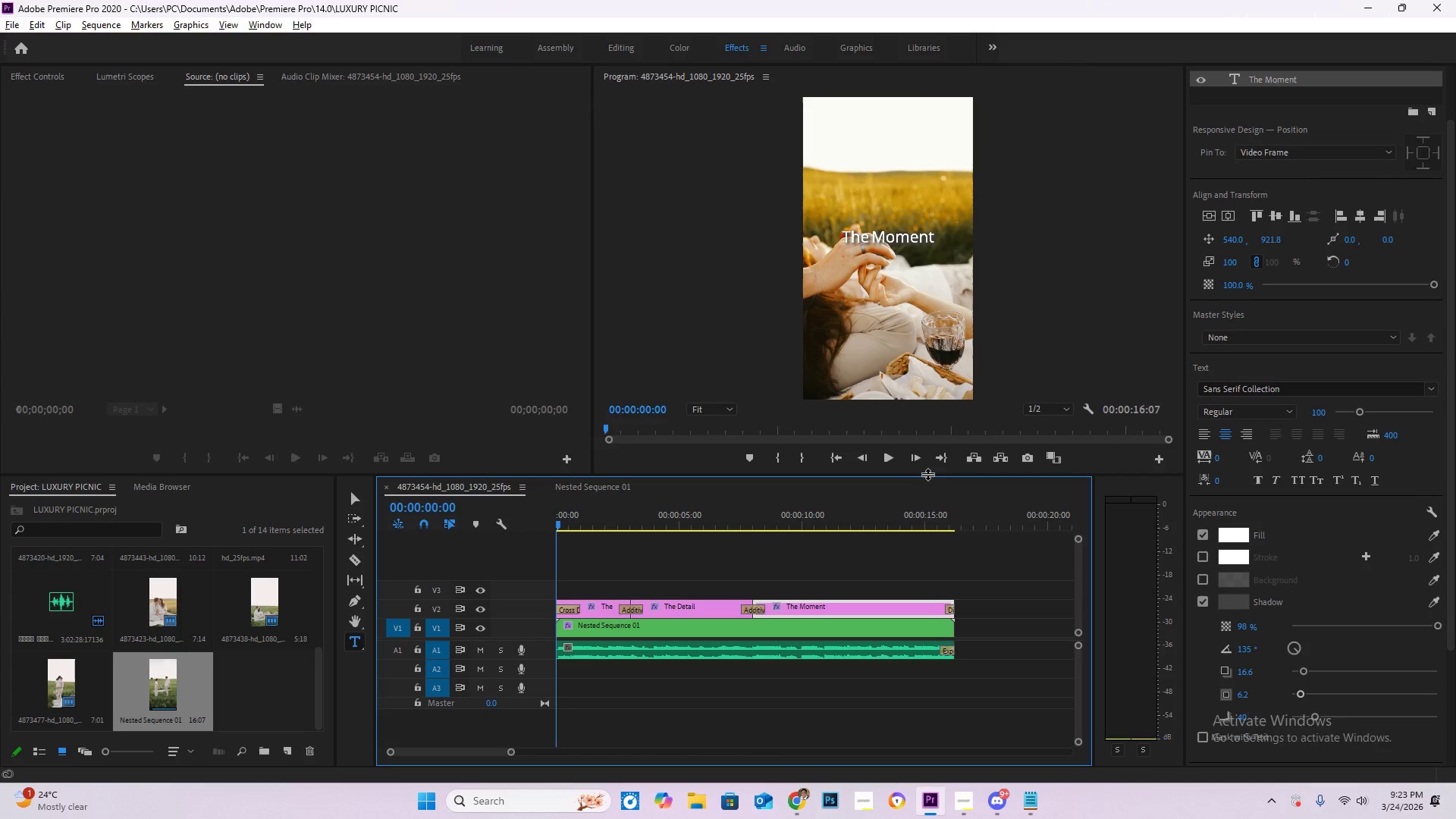 
left_click([892, 454])
 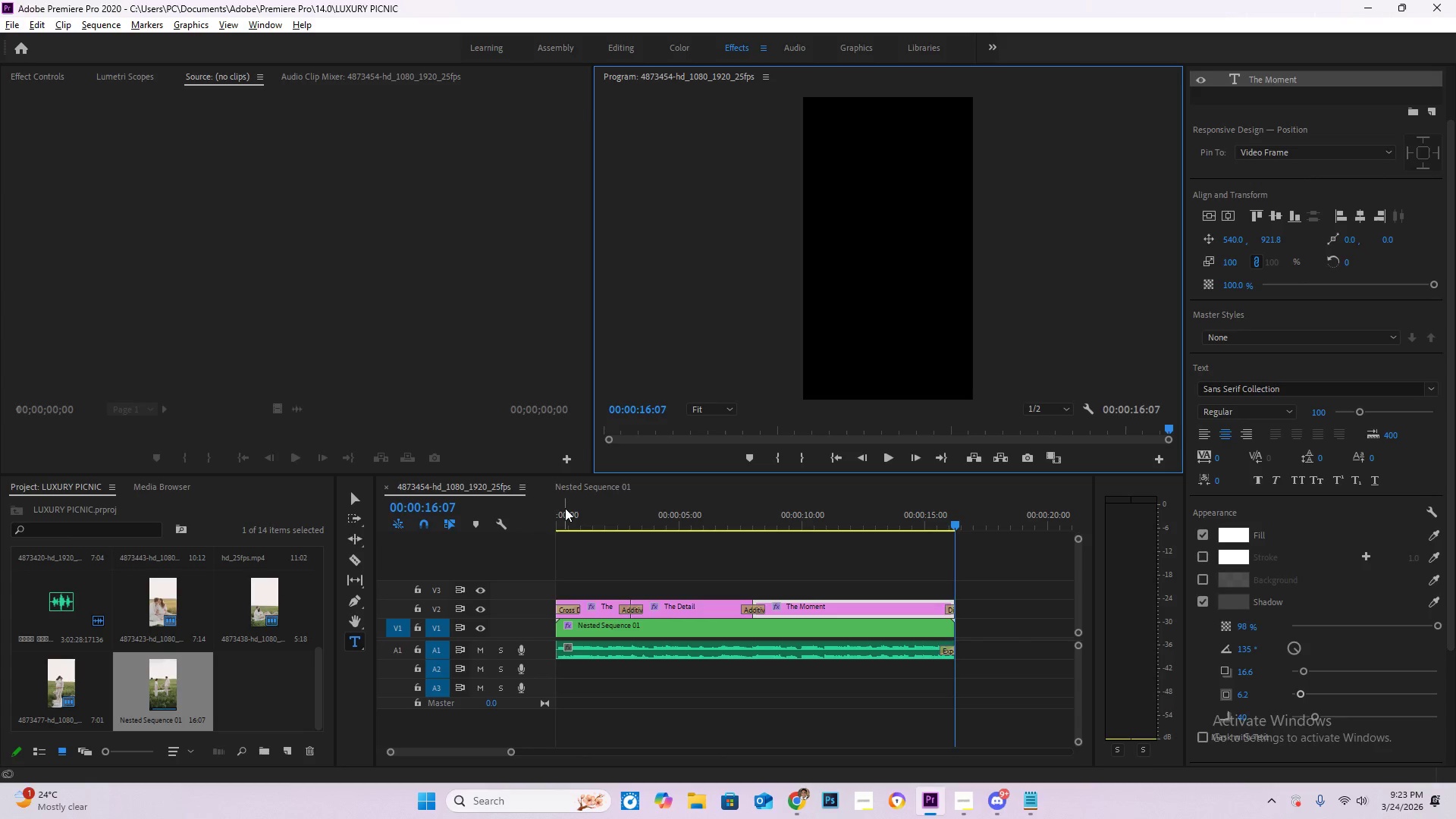 
wait(32.66)
 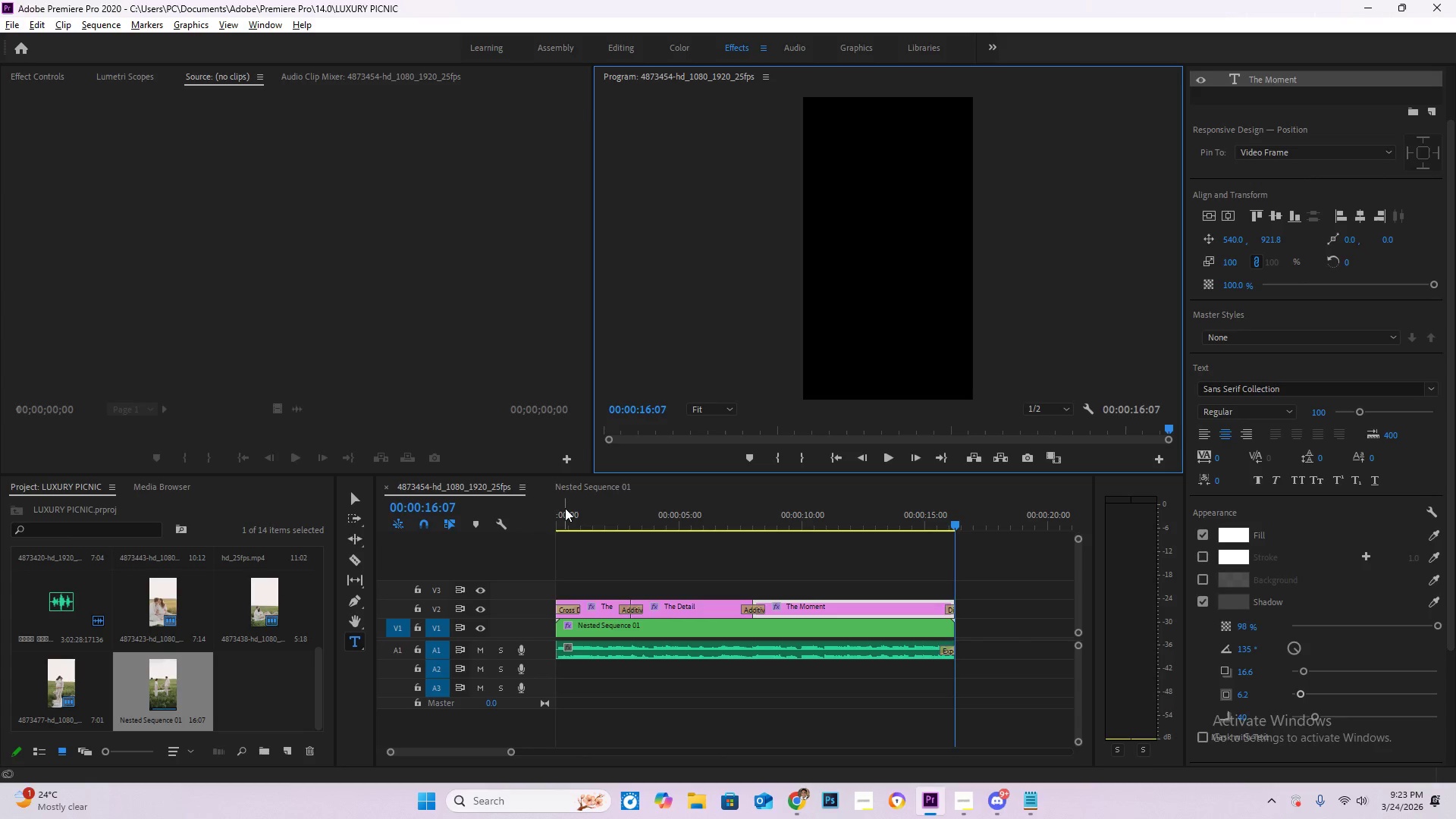 
left_click_drag(start_coordinate=[573, 515], to_coordinate=[530, 513])
 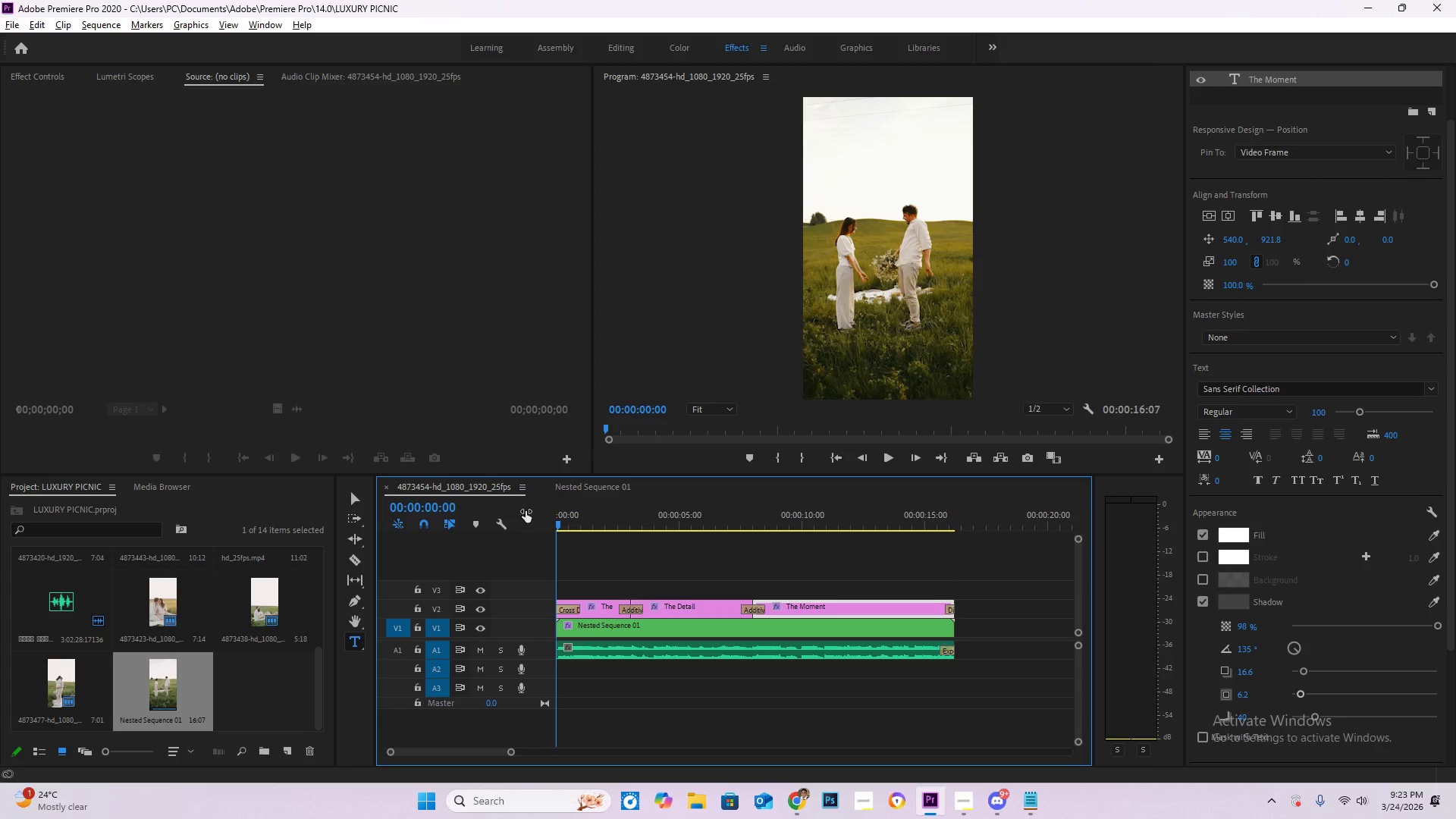 
key(NumpadEnter)
 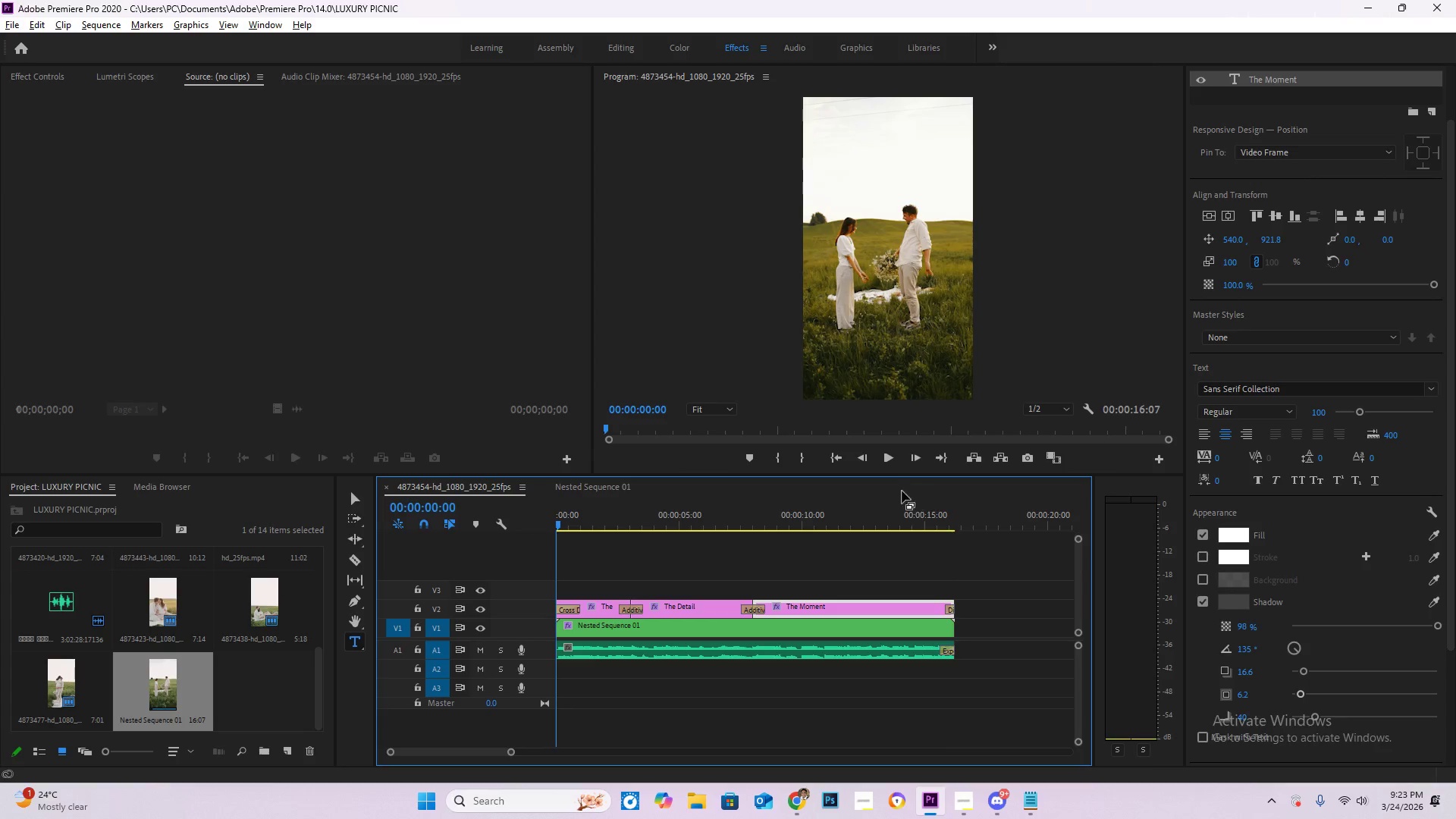 
left_click([893, 462])
 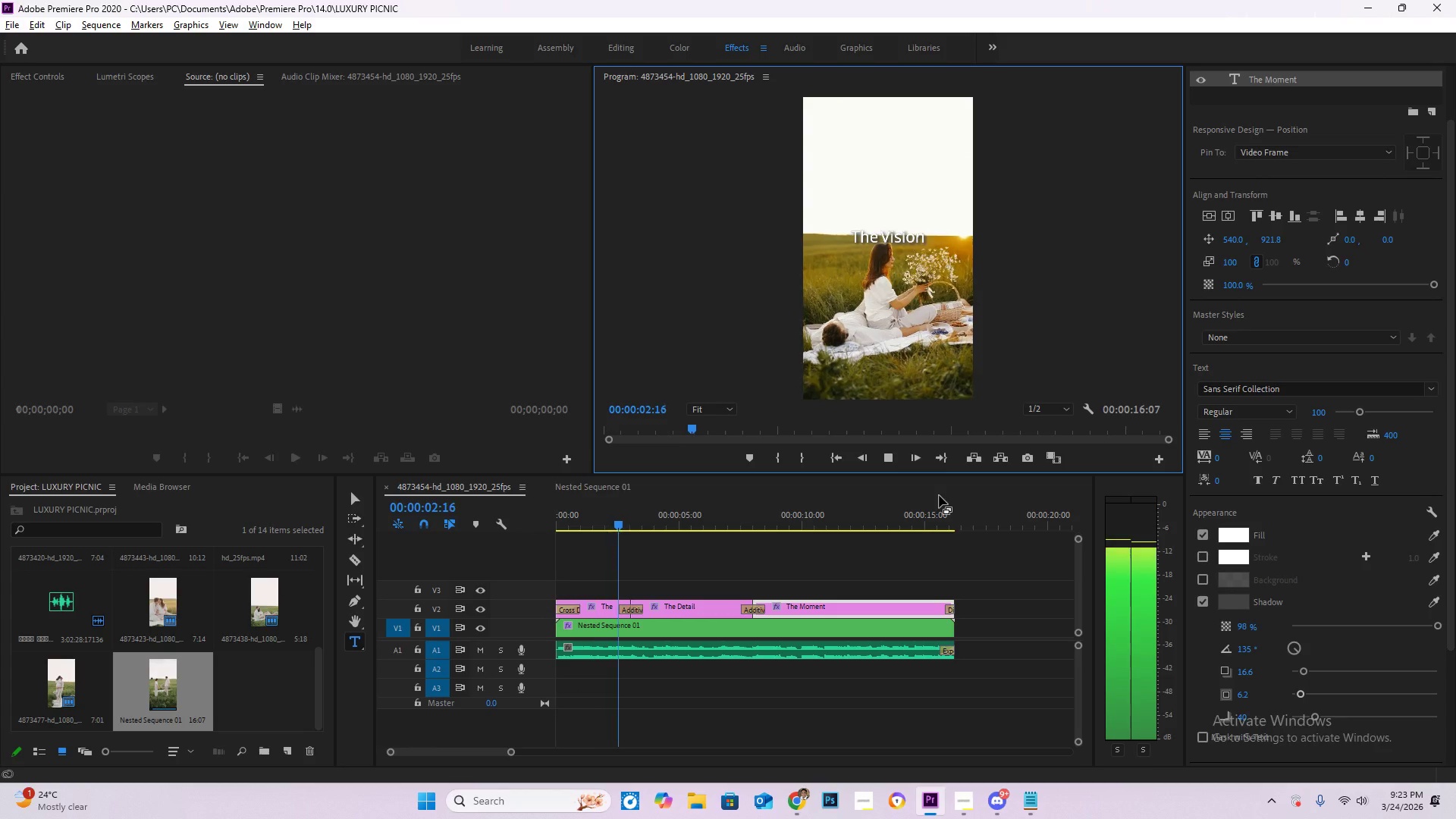 
wait(8.27)
 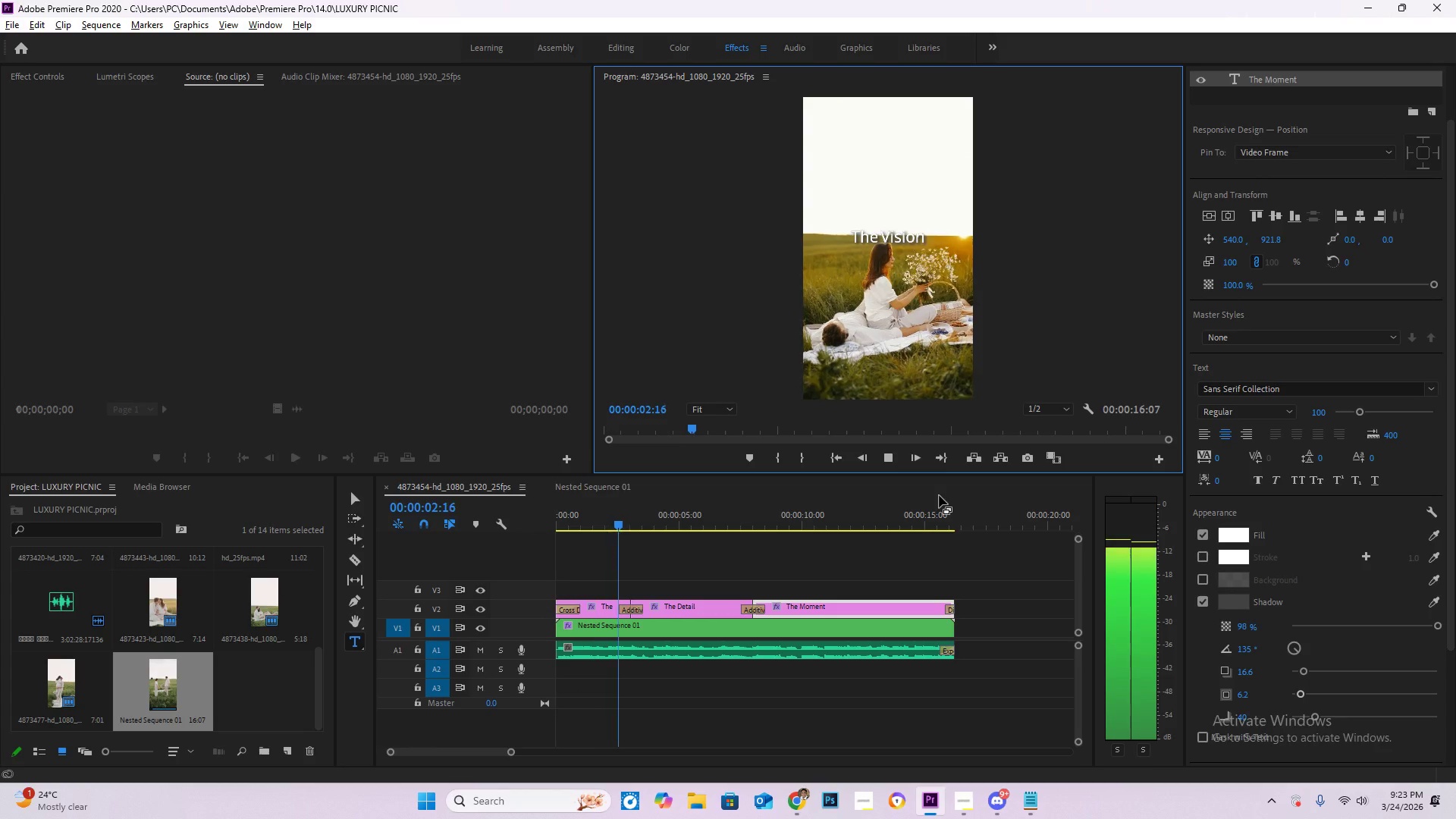 
mouse_move([893, 483])
 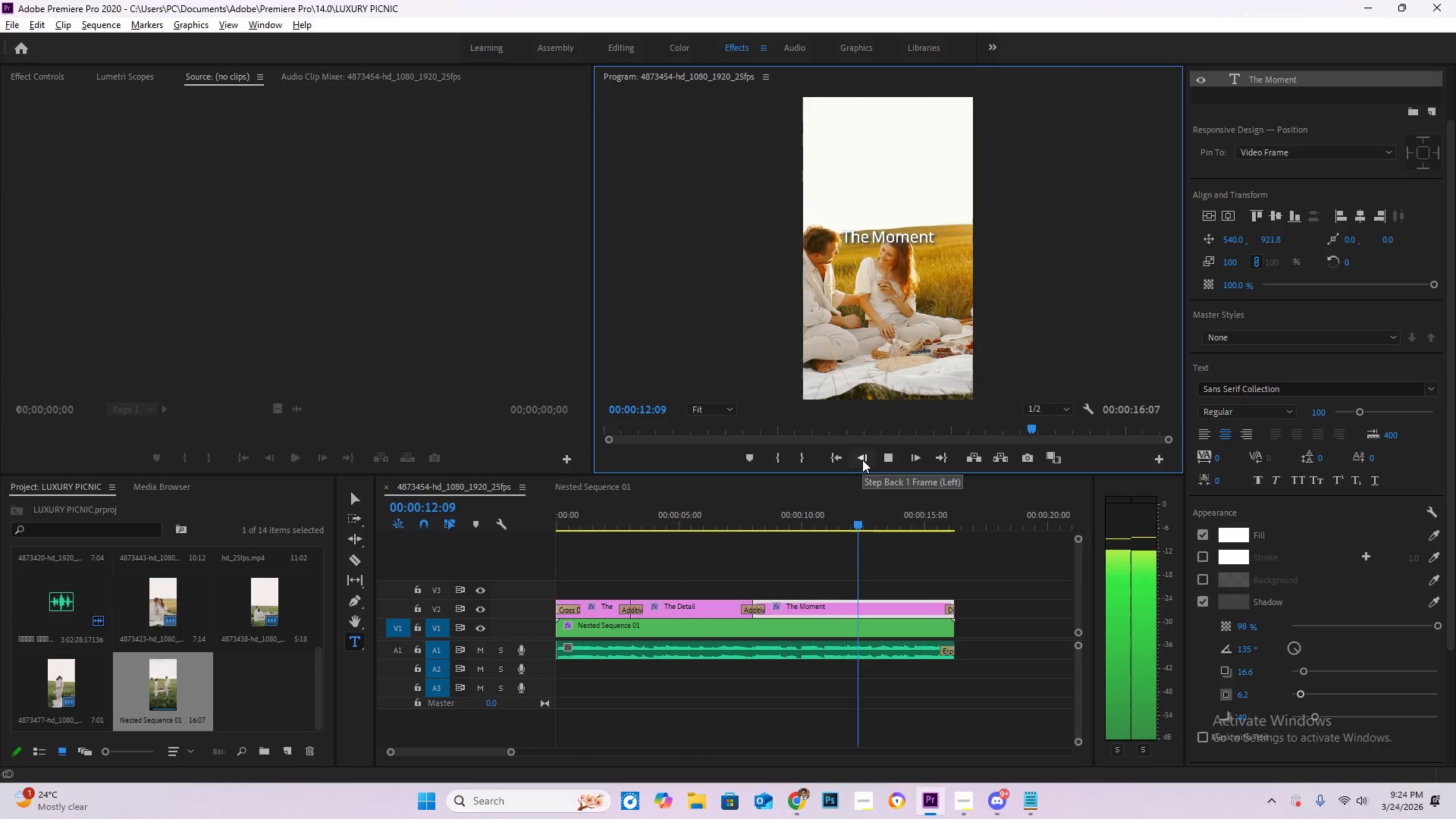 
wait(8.58)
 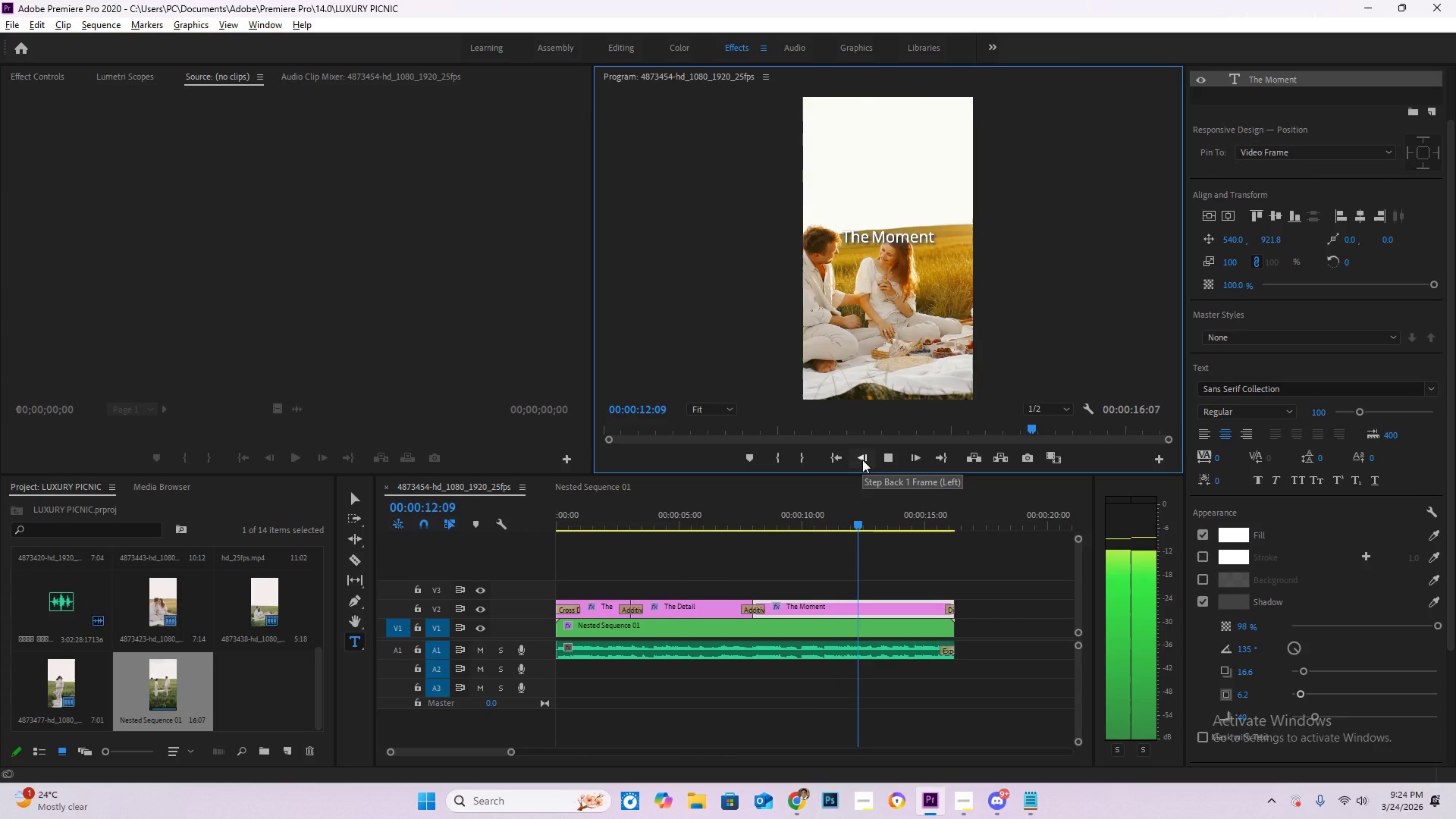 
left_click([806, 794])
 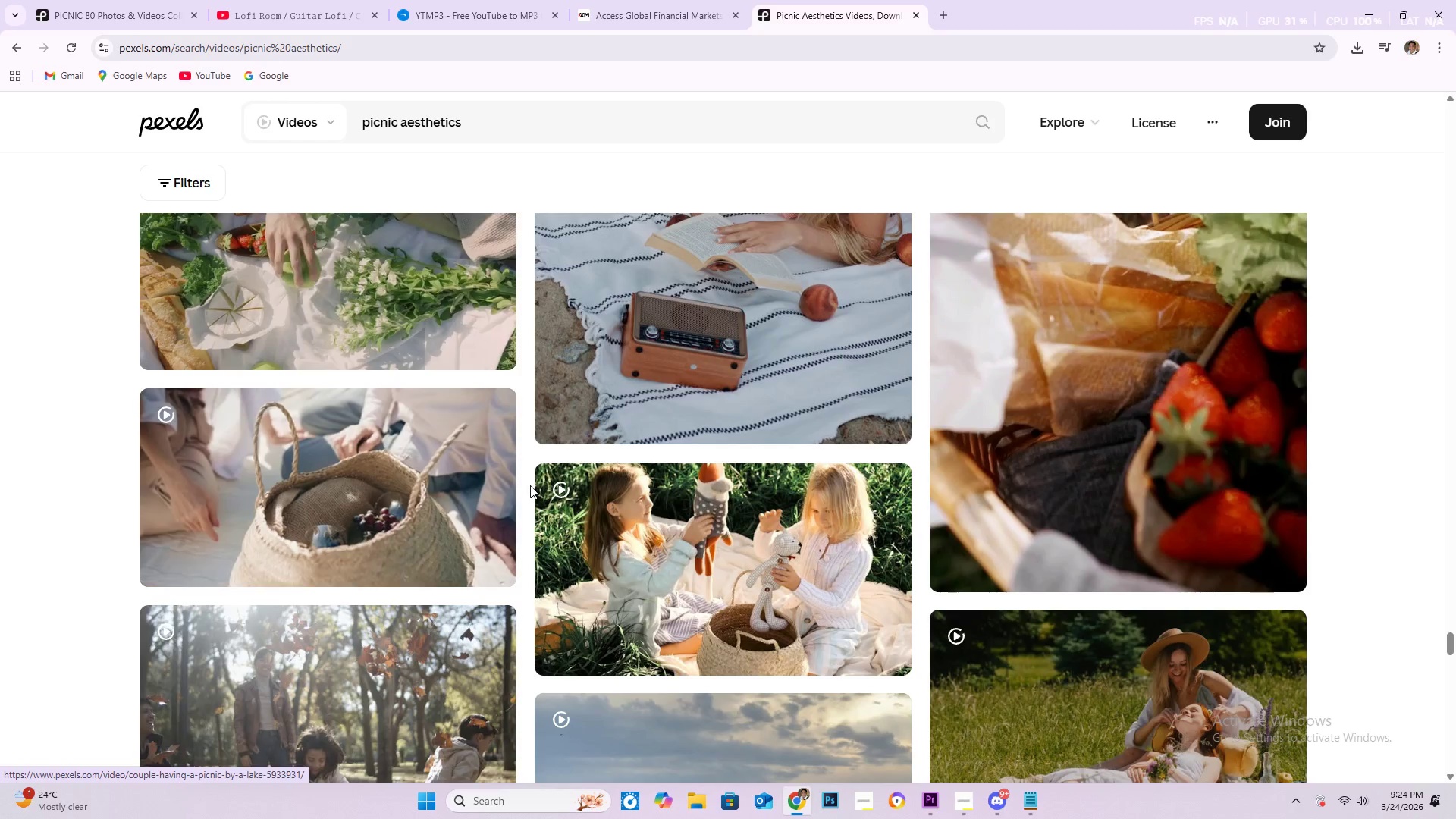 
scroll: coordinate [720, 444], scroll_direction: down, amount: 14.0
 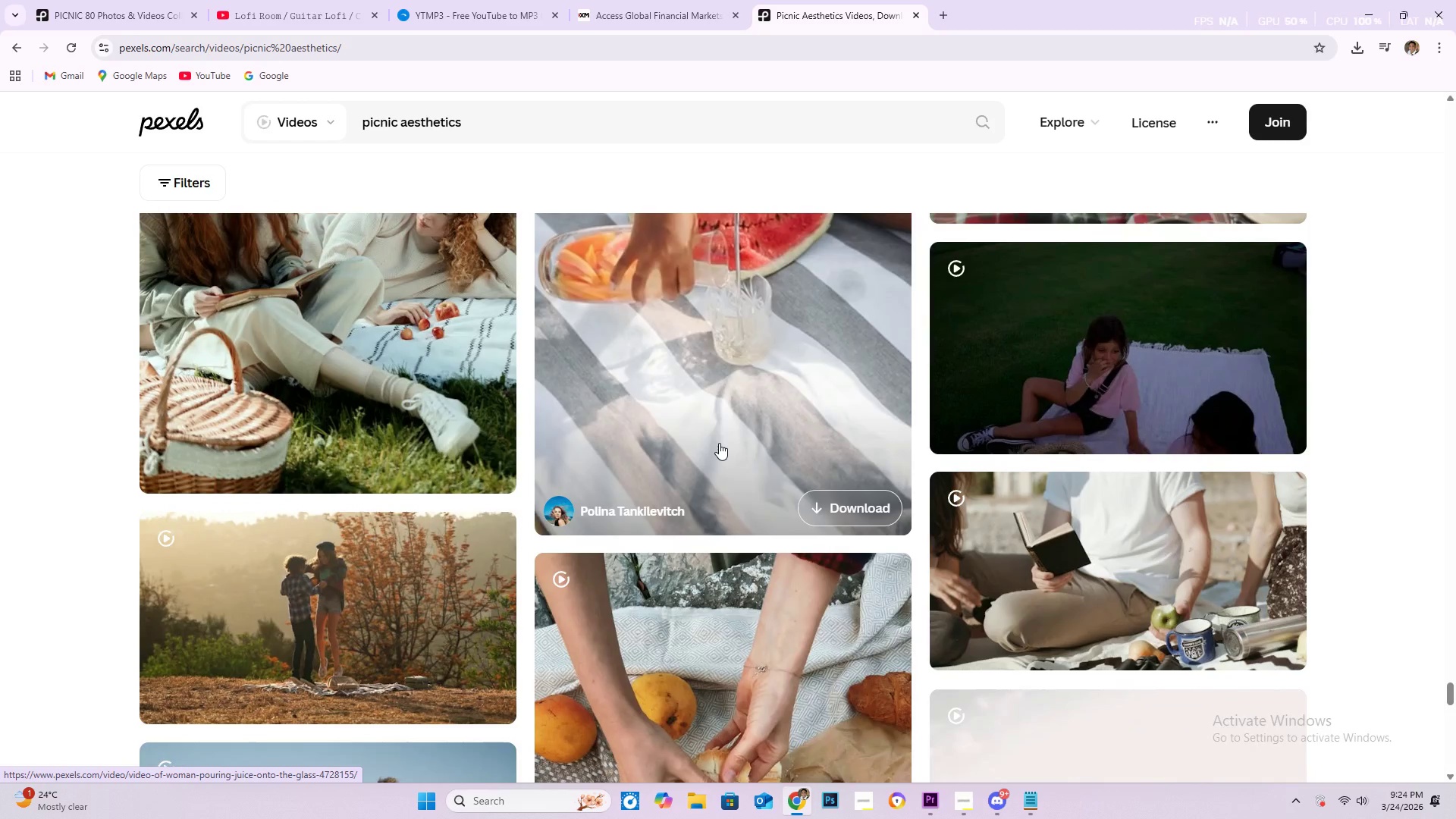 
scroll: coordinate [739, 488], scroll_direction: down, amount: 28.0
 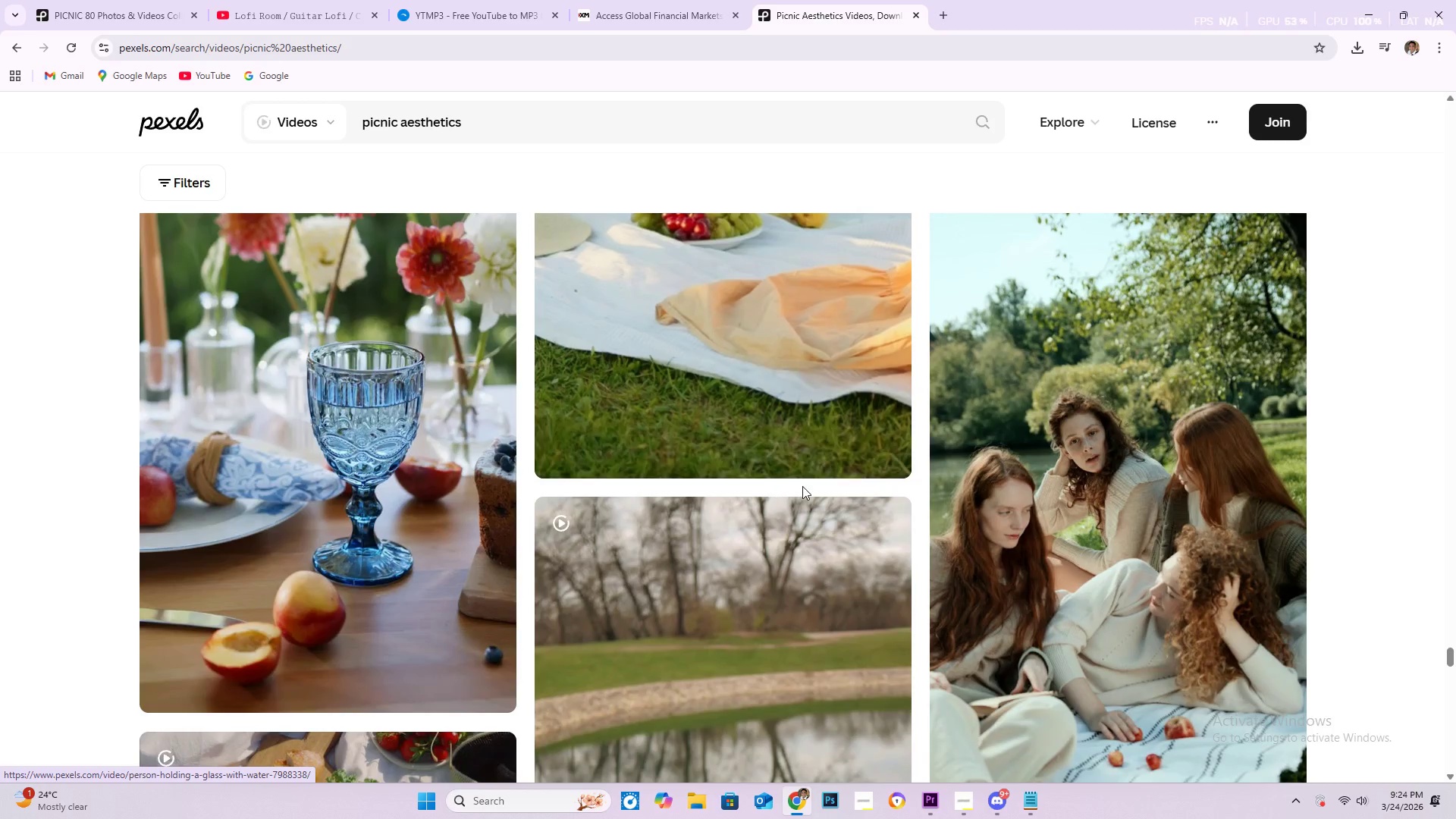 
scroll: coordinate [808, 487], scroll_direction: down, amount: 5.0
 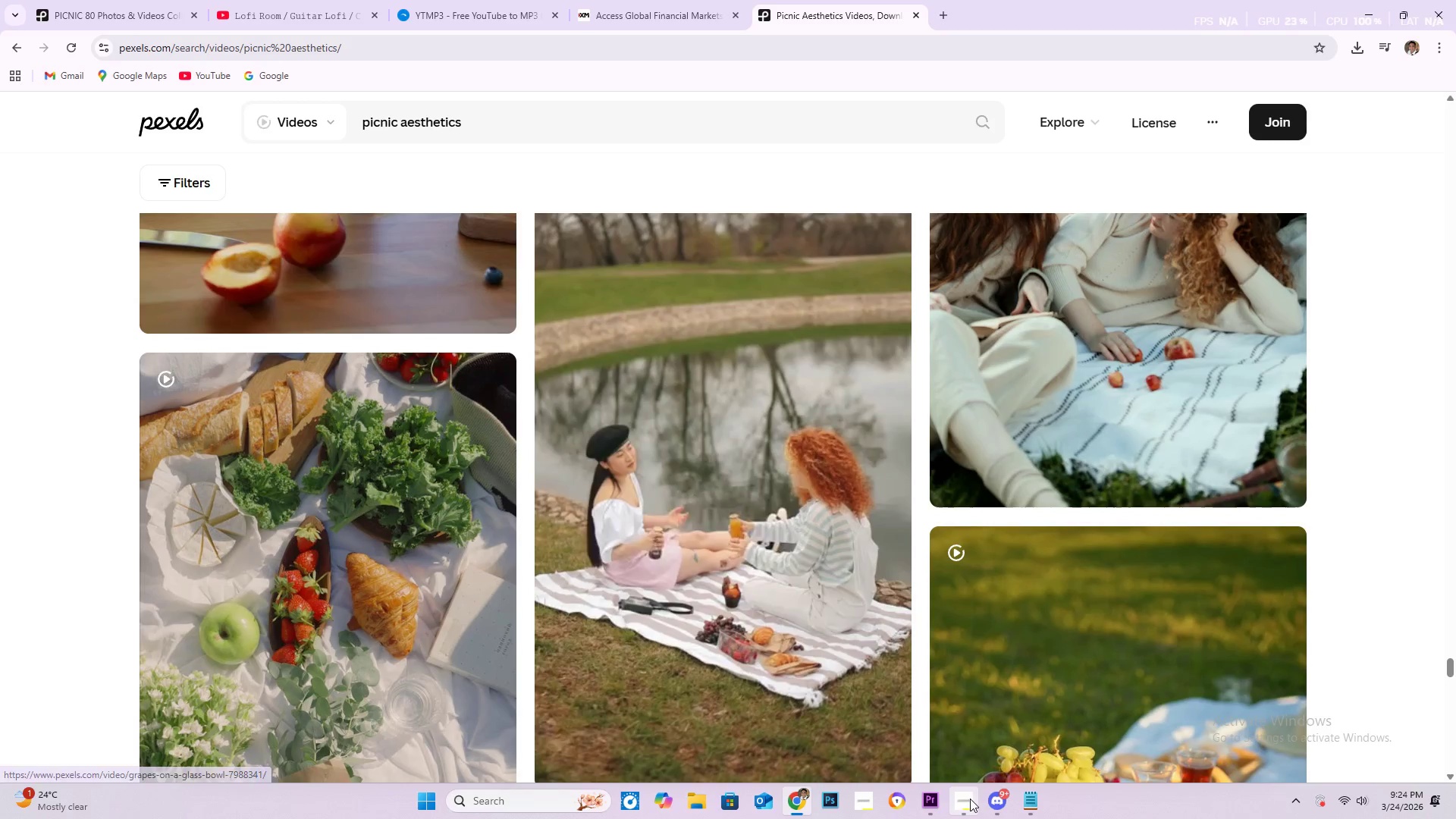 
left_click([968, 796])